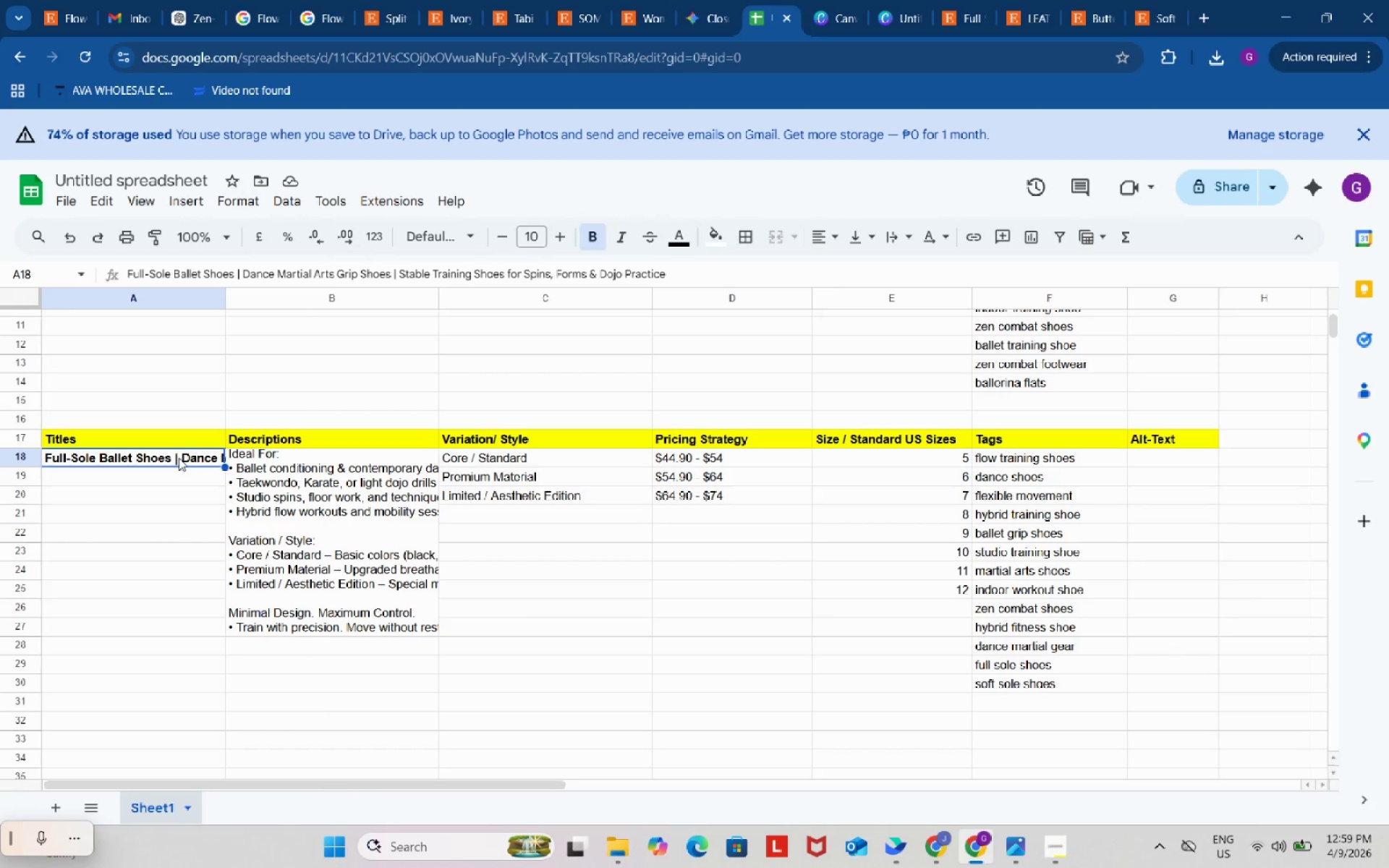 
key(Control+ControlLeft)
 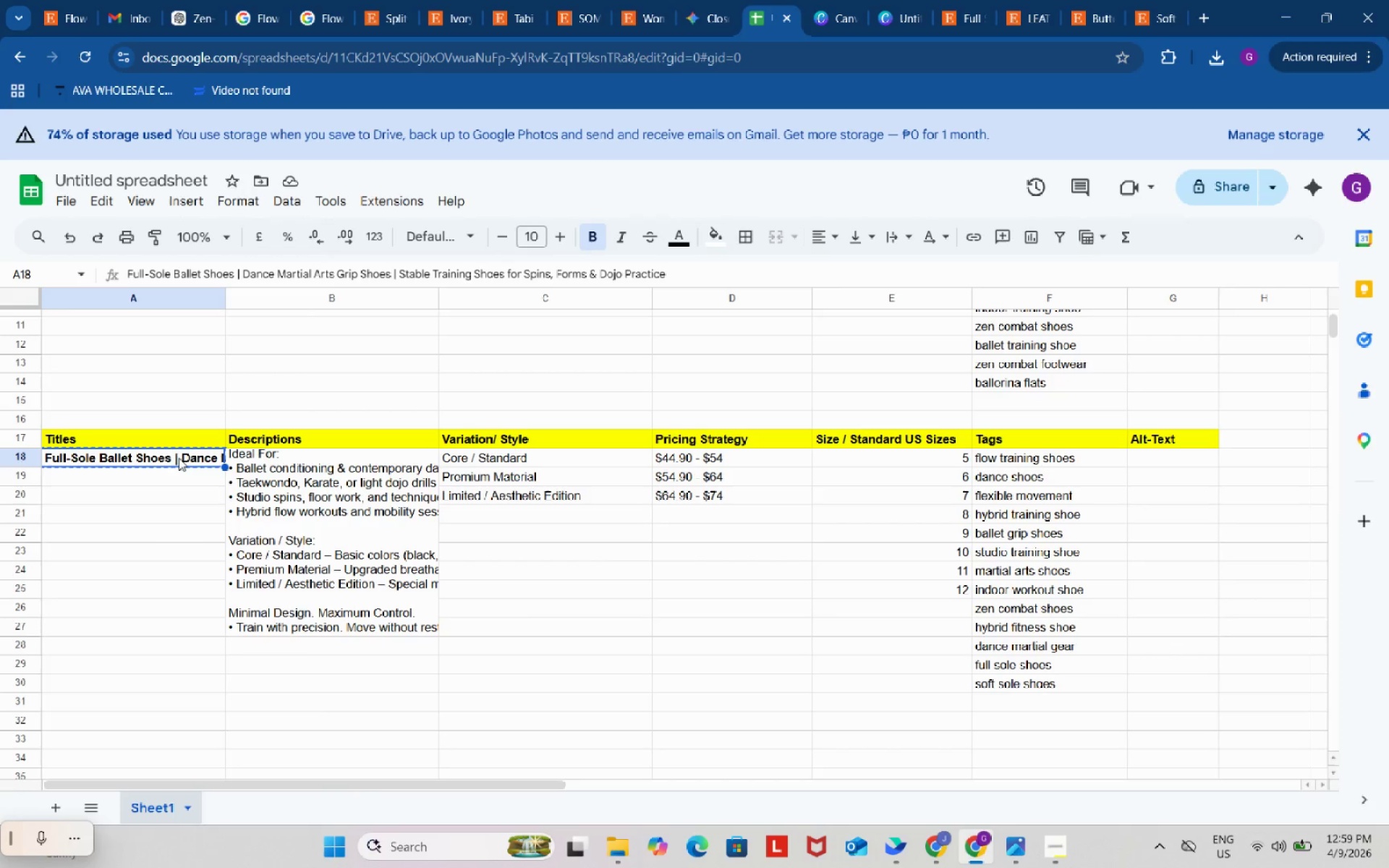 
key(Control+C)
 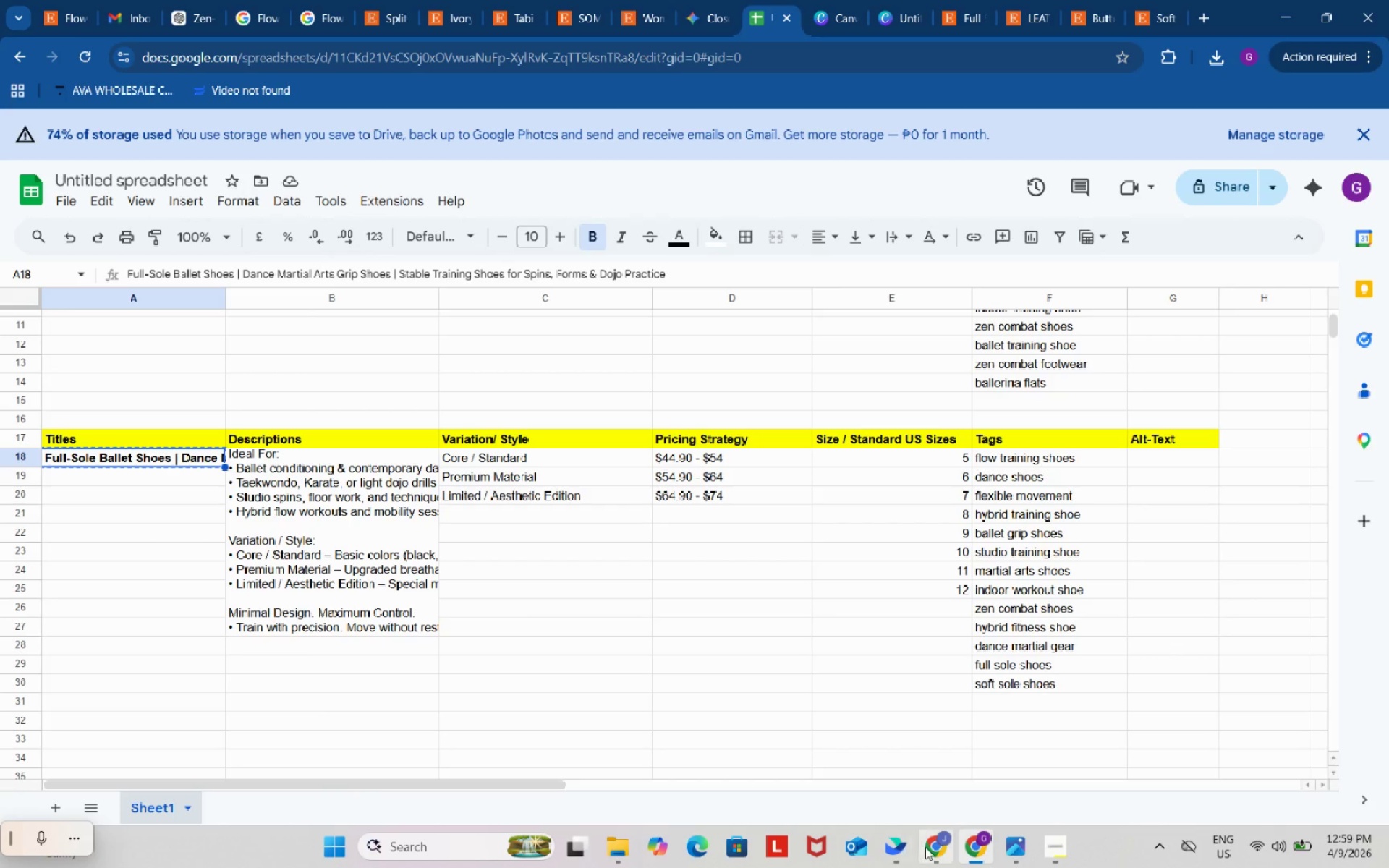 
left_click([946, 856])
 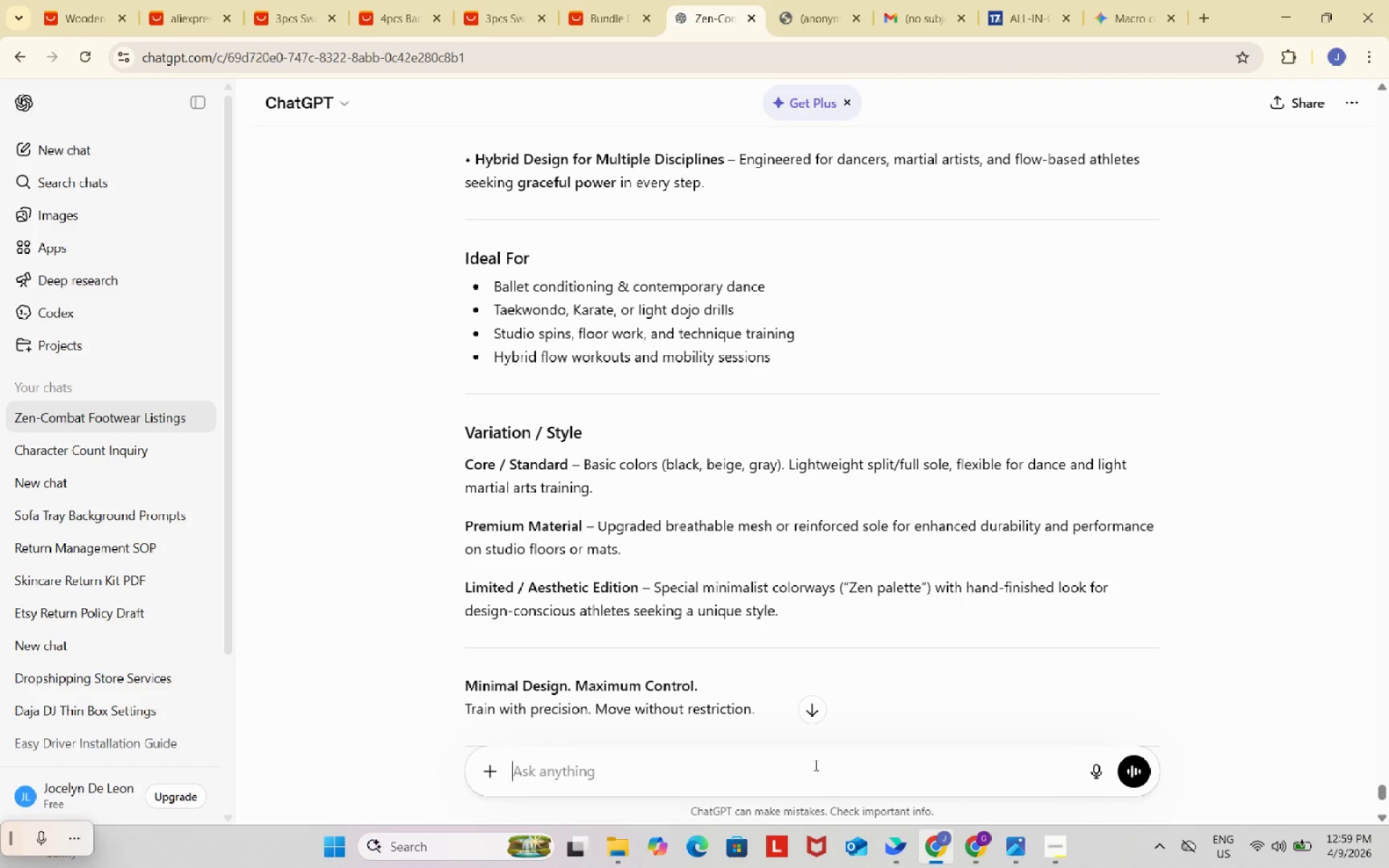 
left_click([813, 765])
 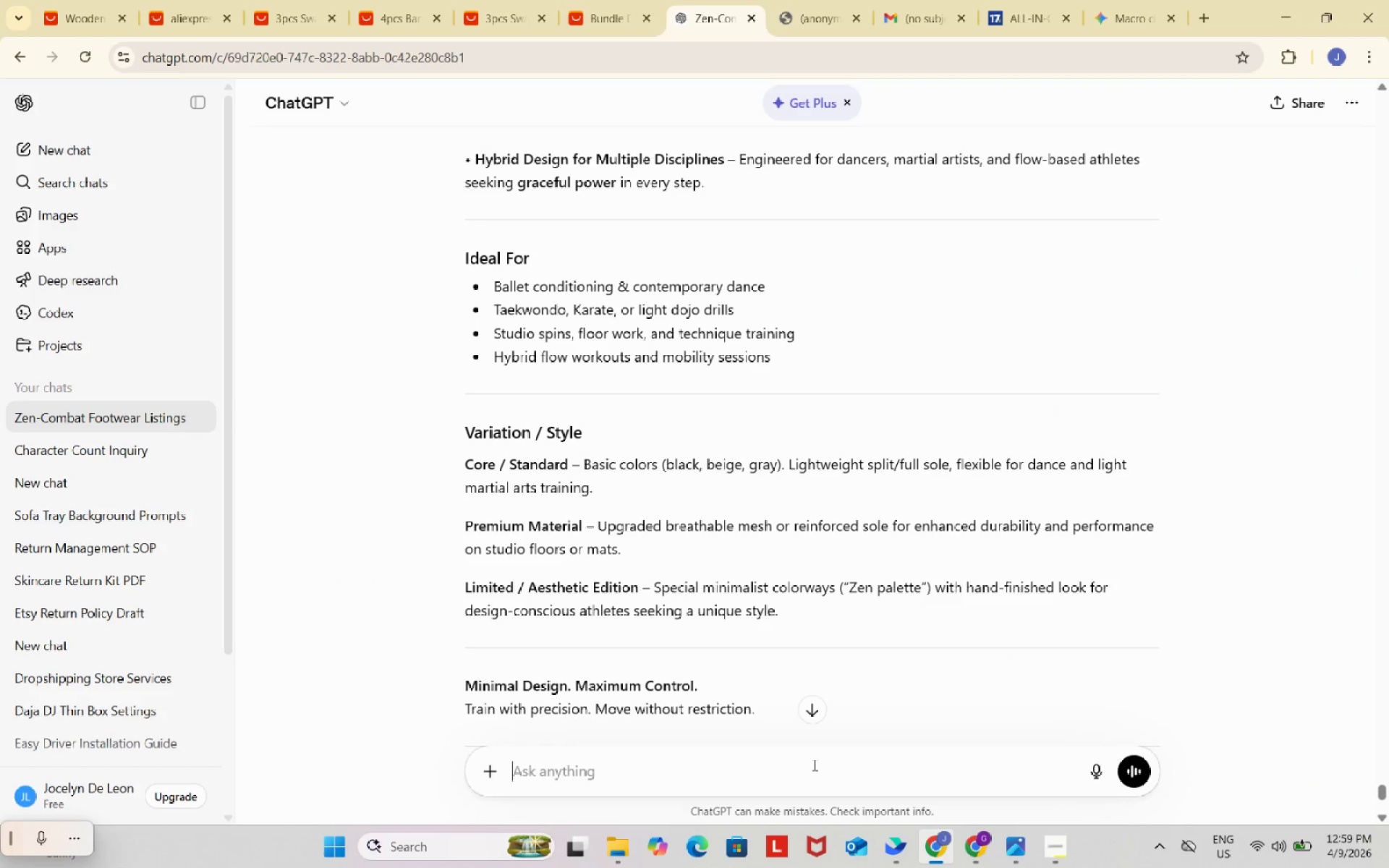 
key(Control+ControlLeft)
 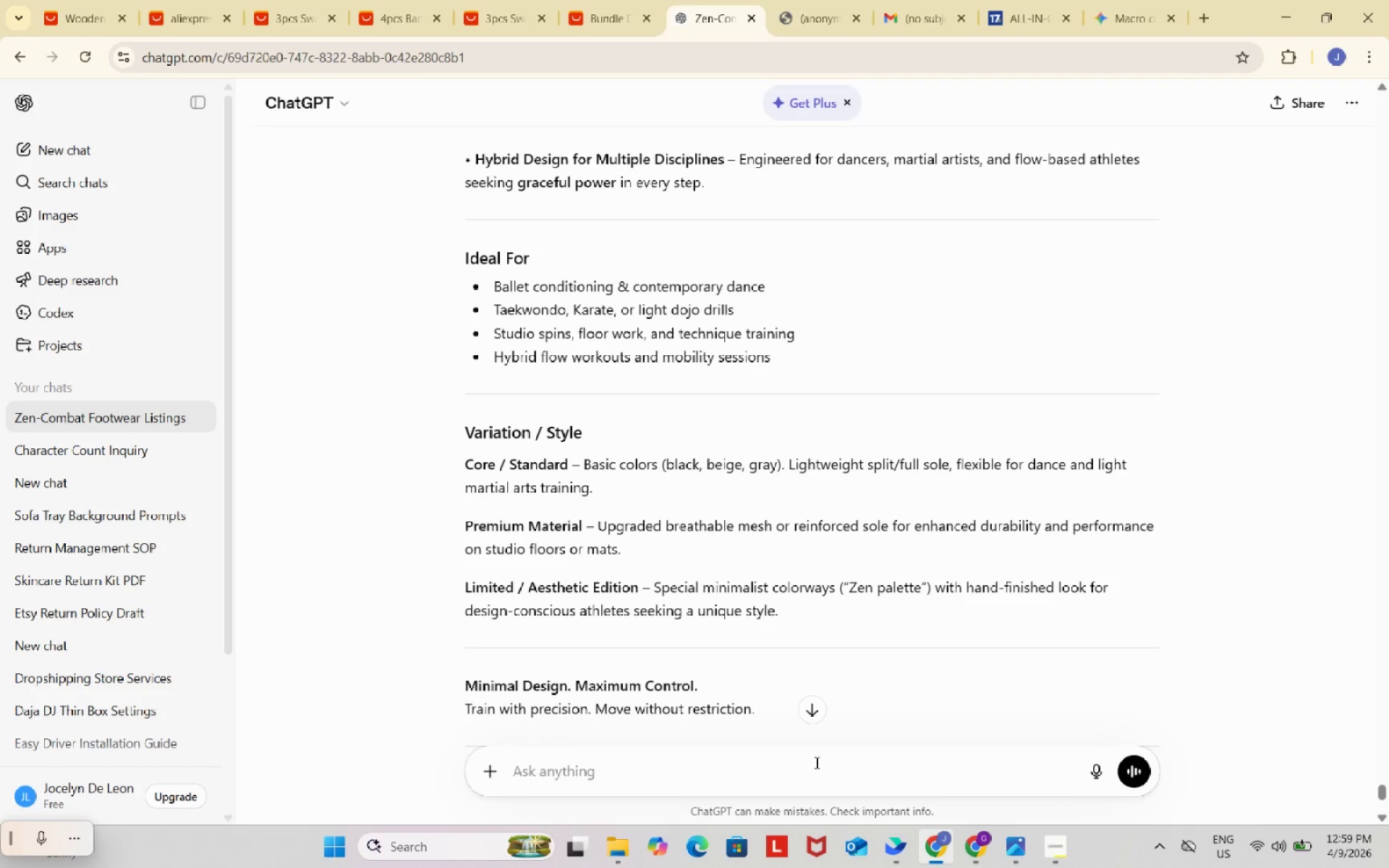 
key(Control+V)
 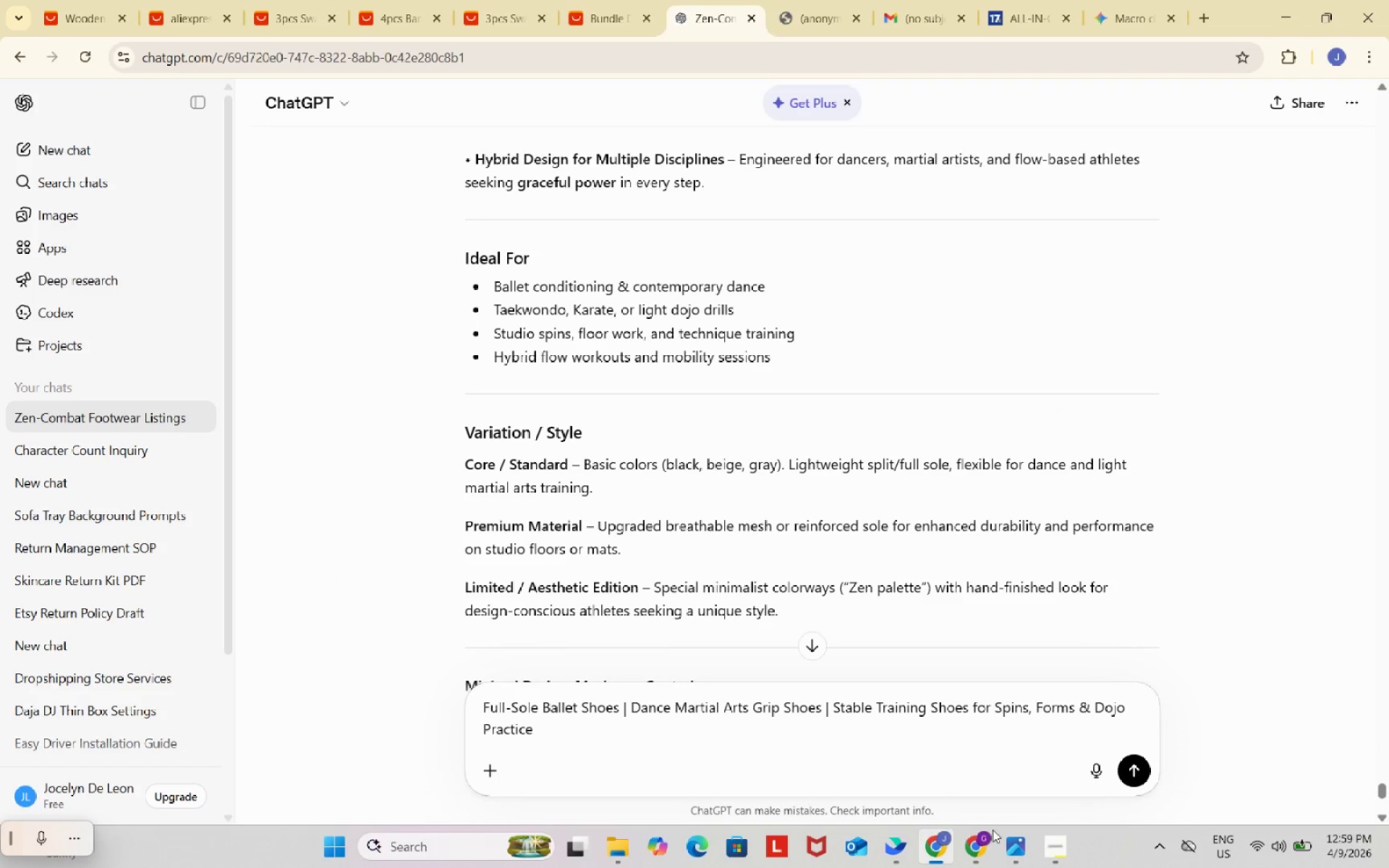 
left_click([1065, 849])